 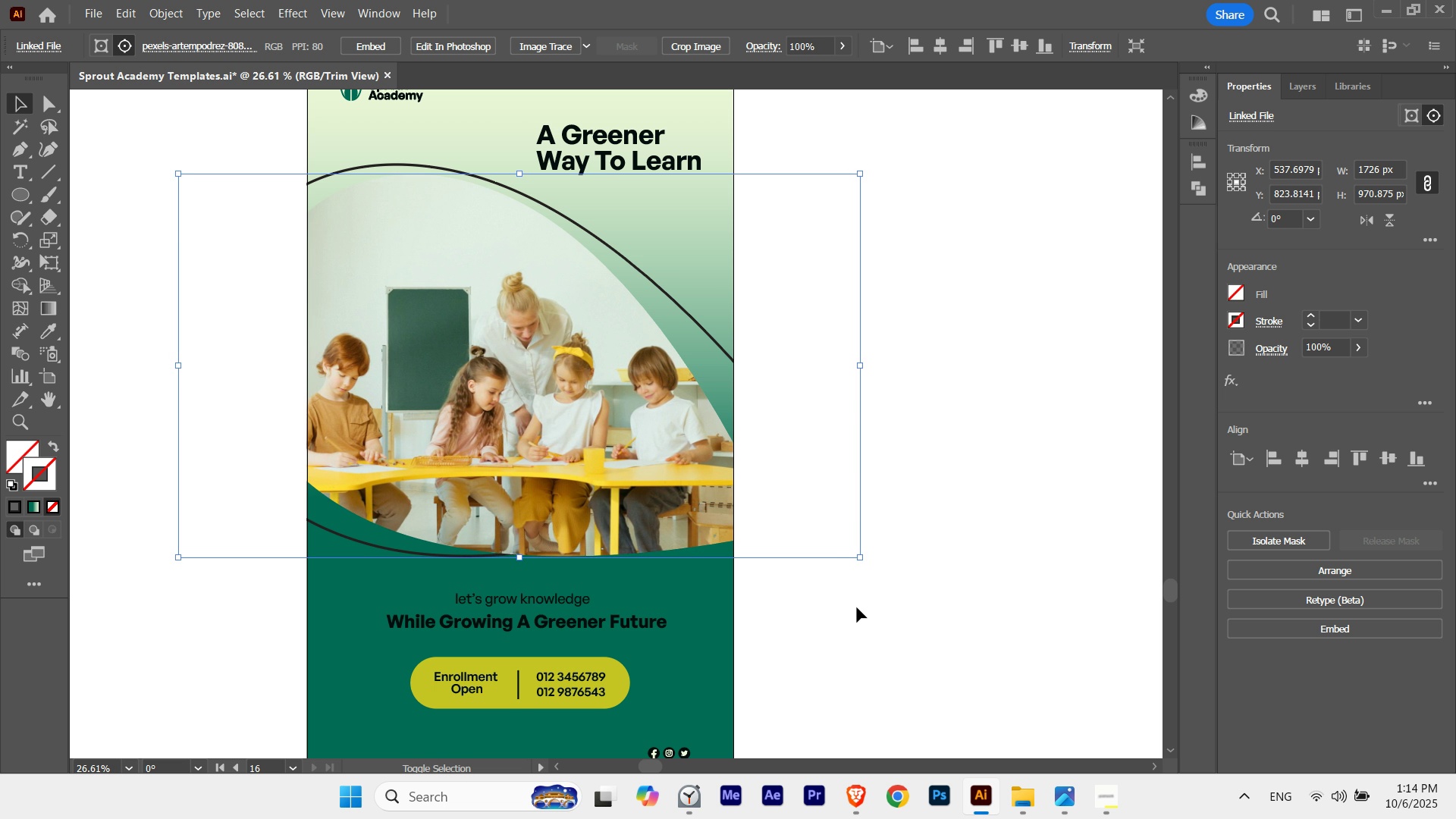 
left_click([857, 607])
 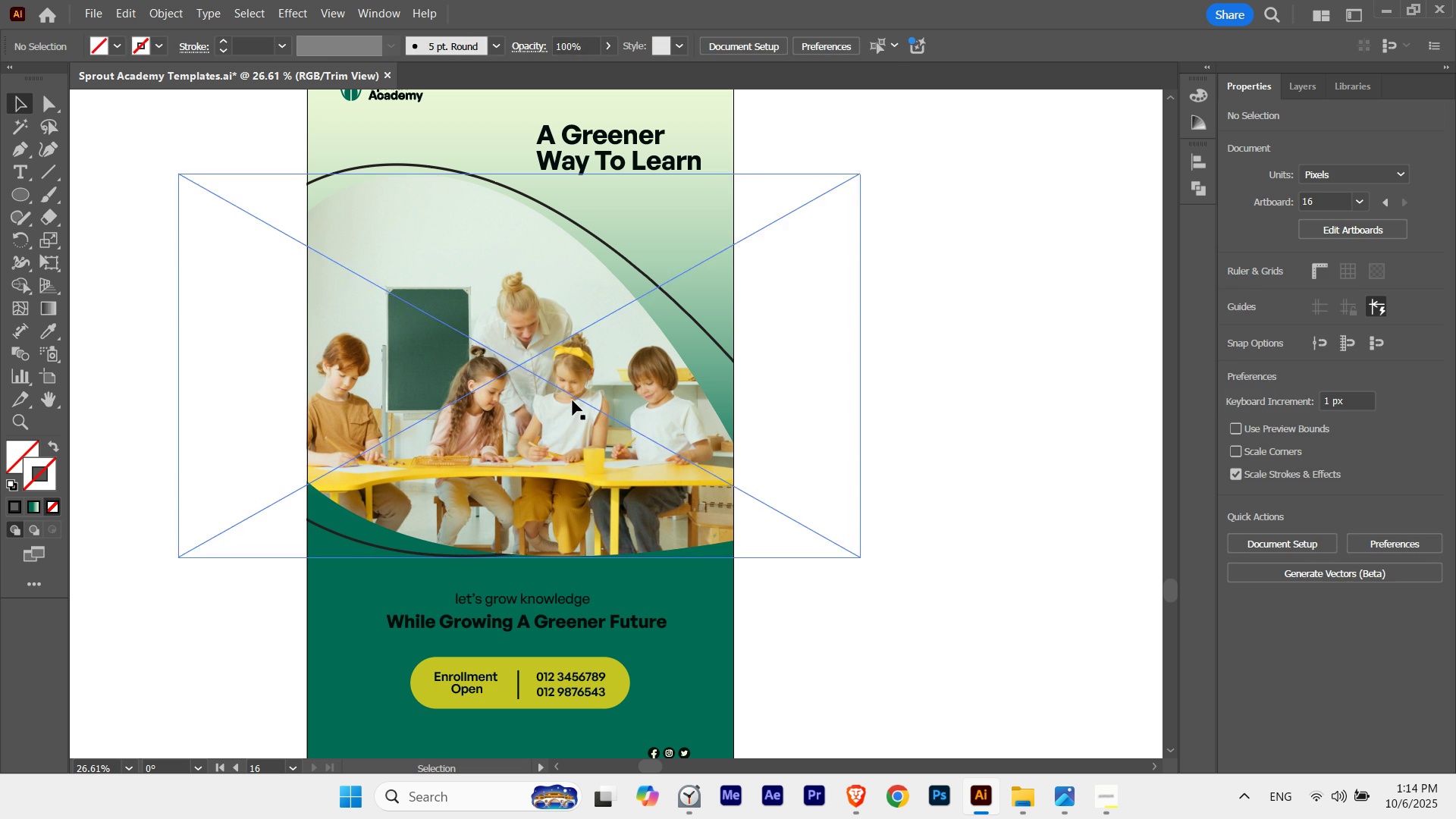 
left_click([573, 400])
 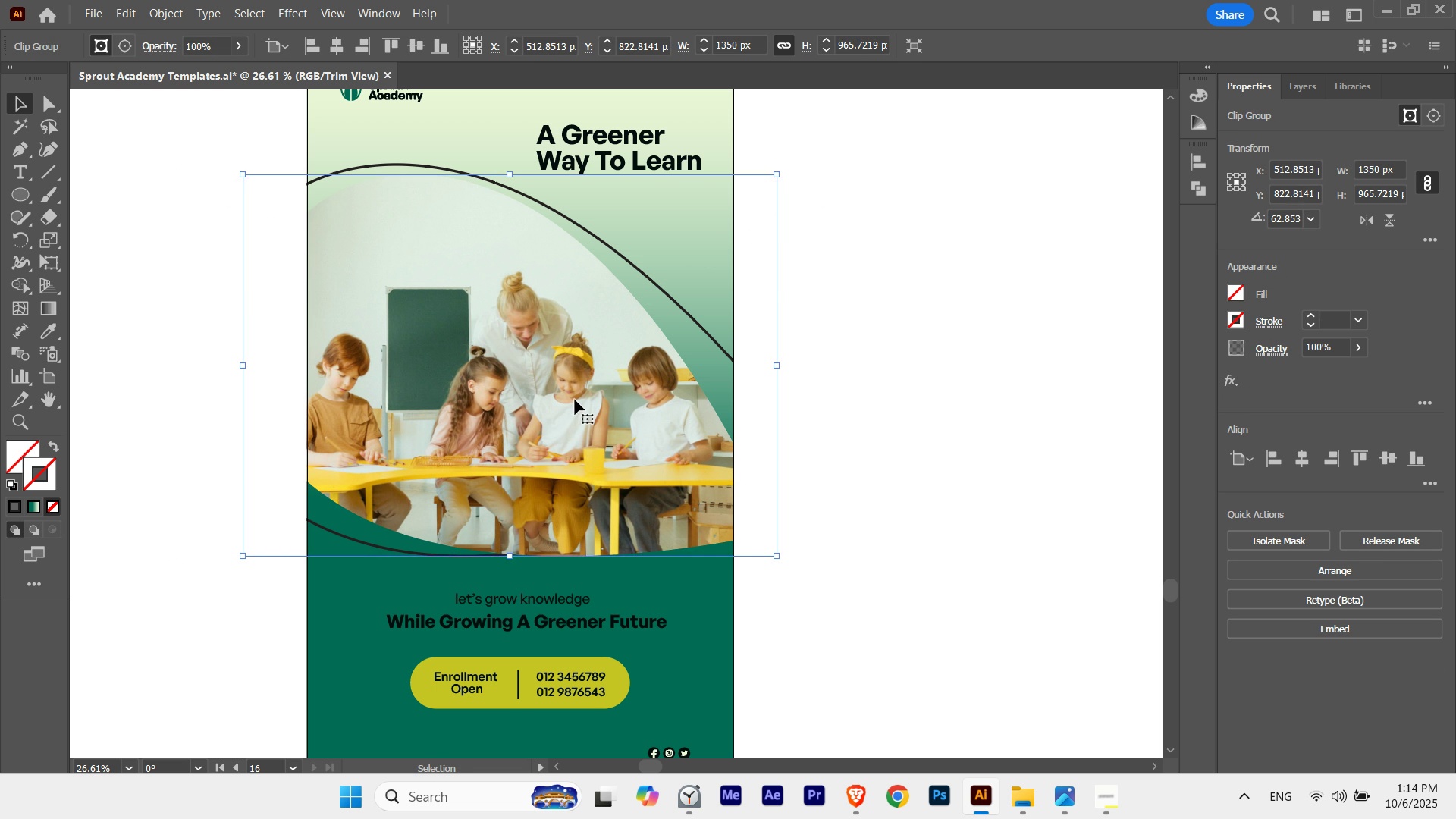 
key(I)
 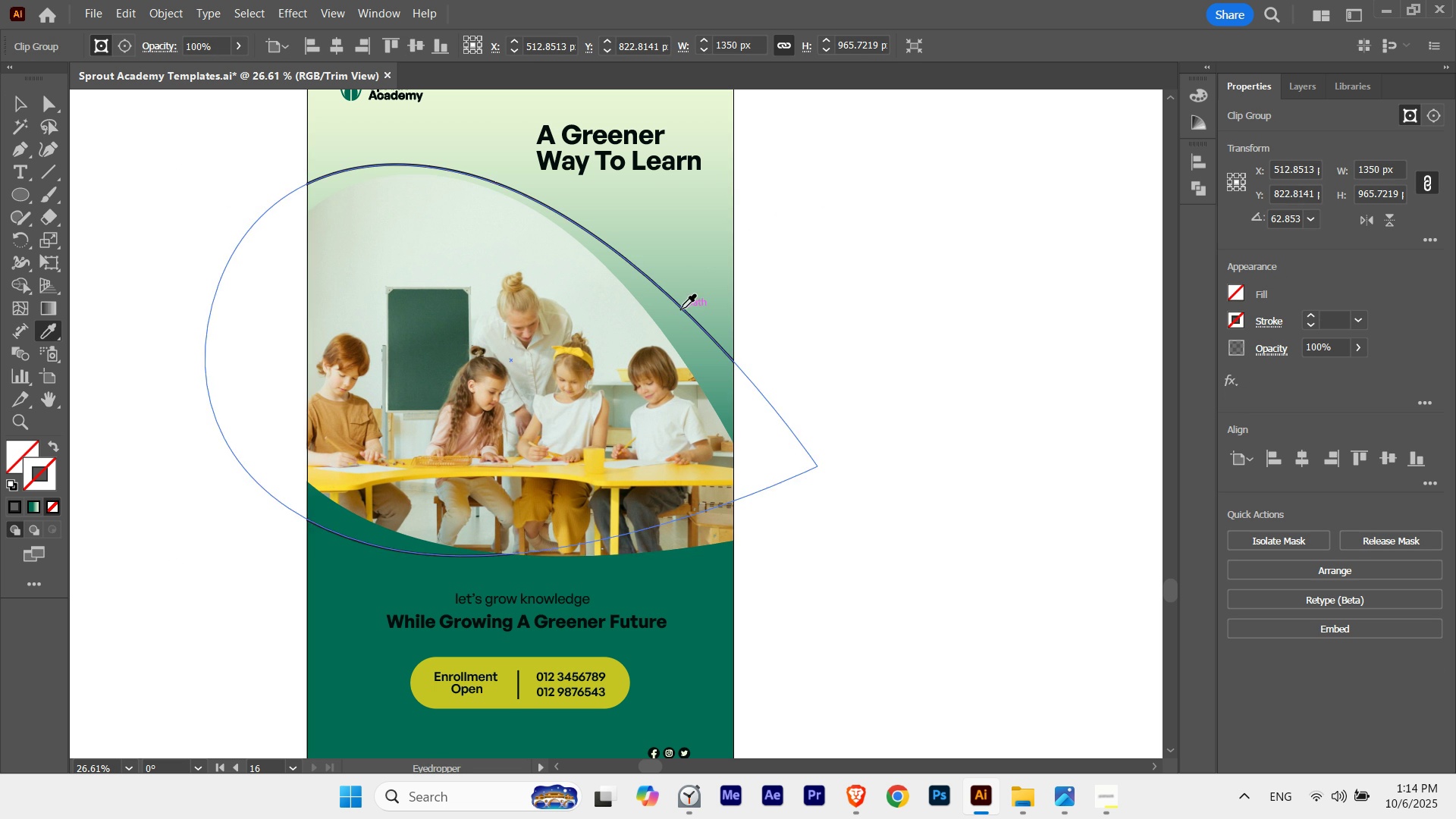 
left_click([682, 309])
 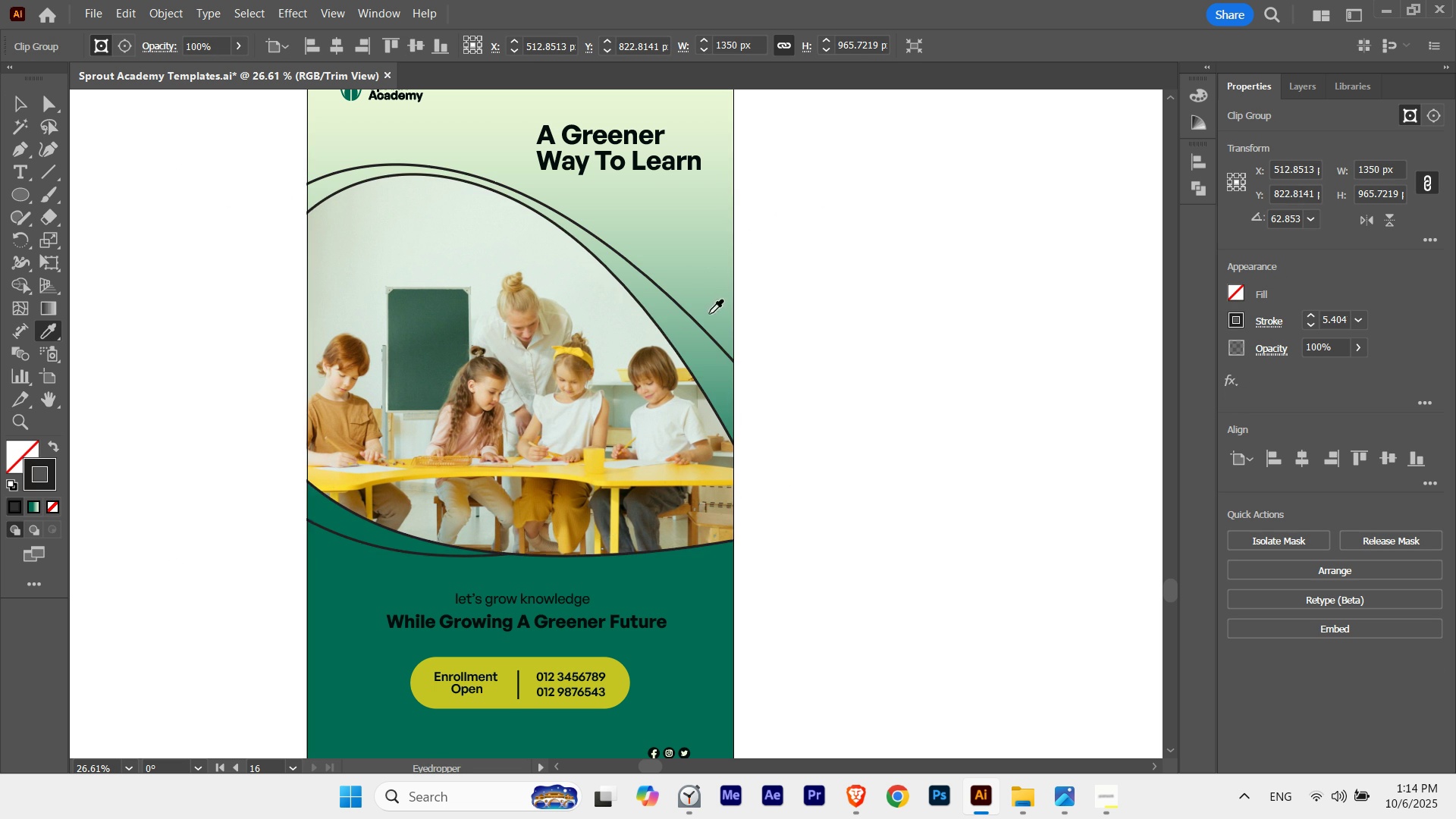 
key(V)
 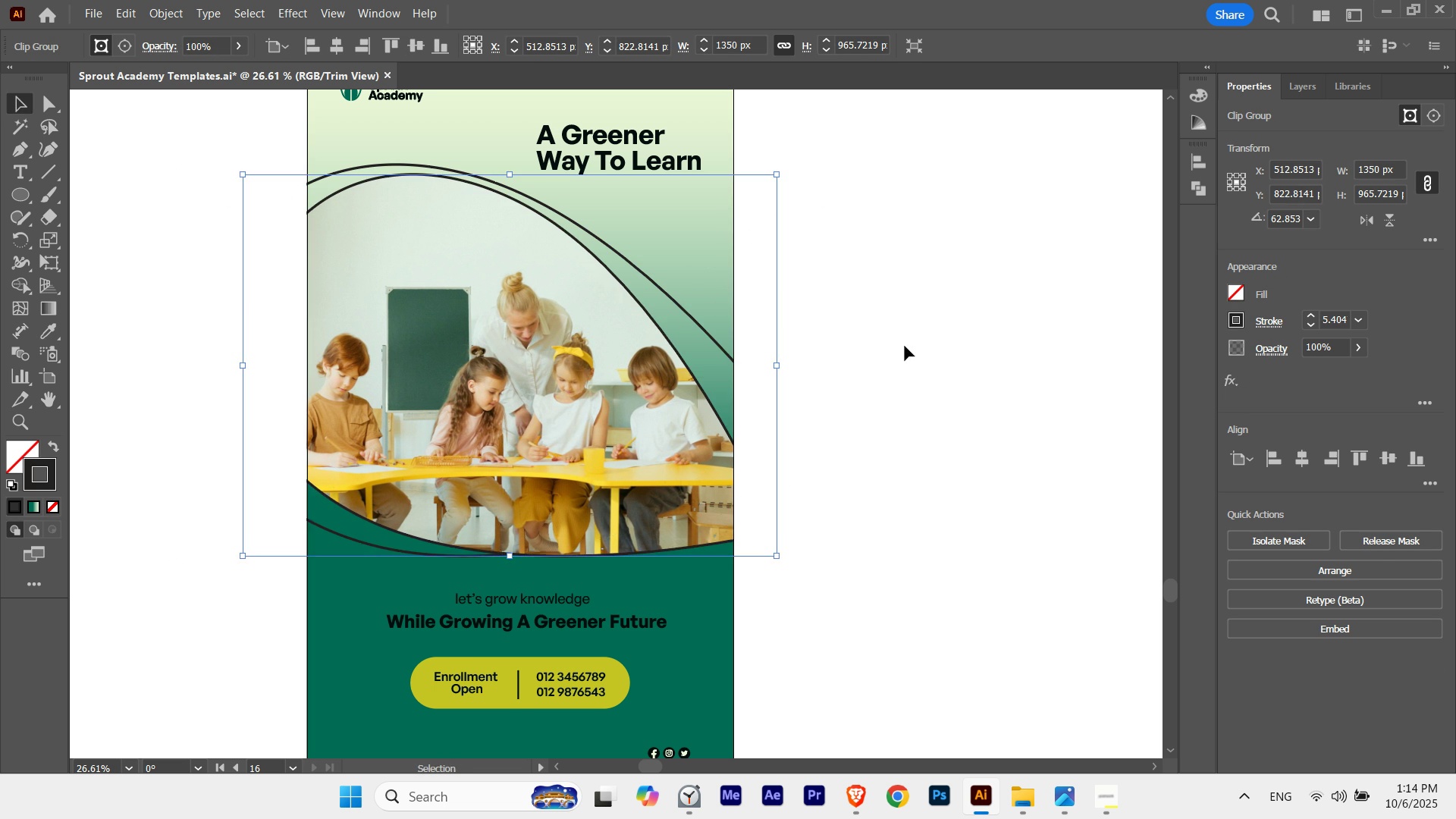 
left_click([905, 346])